 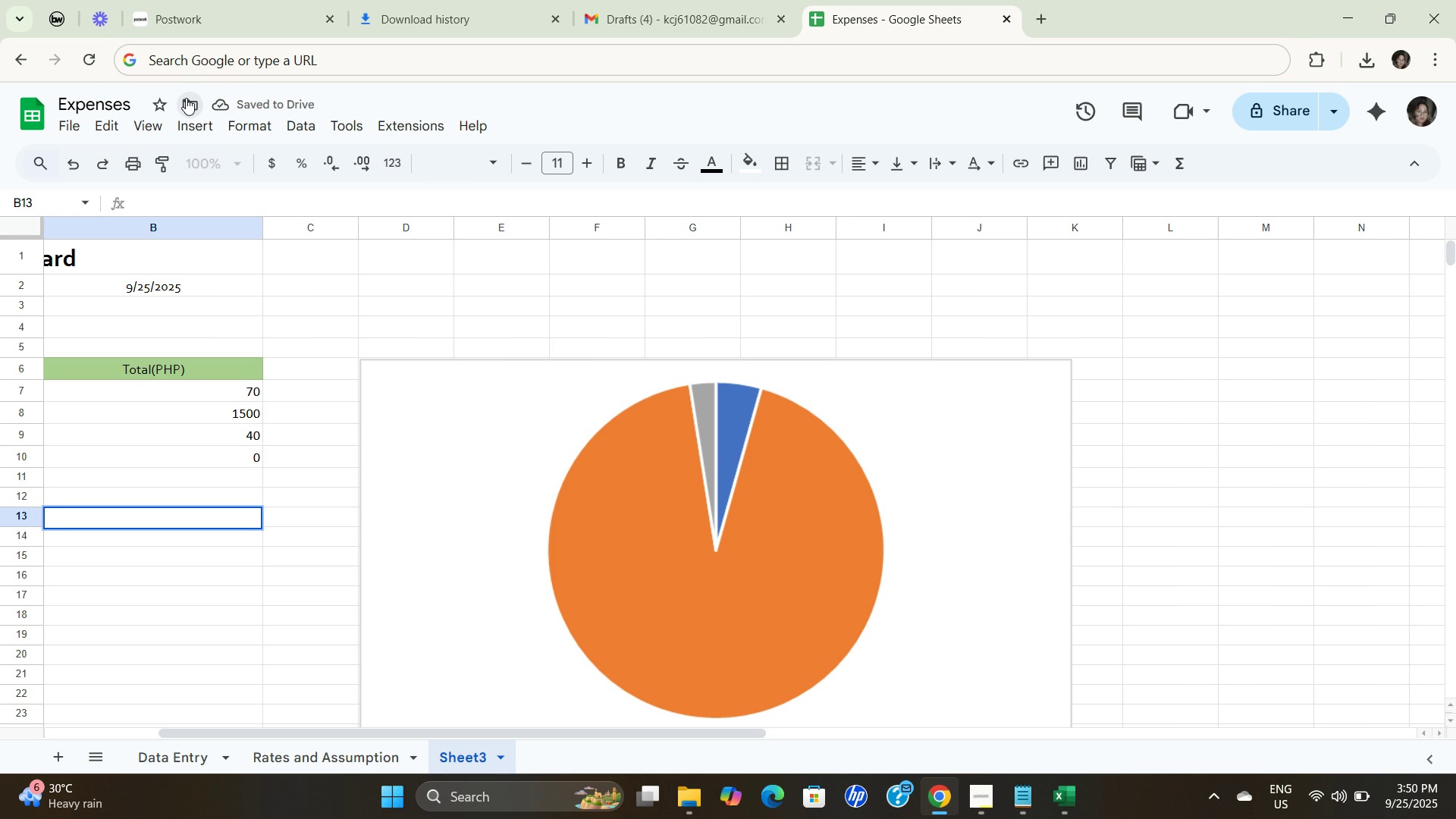 
left_click([145, 551])
 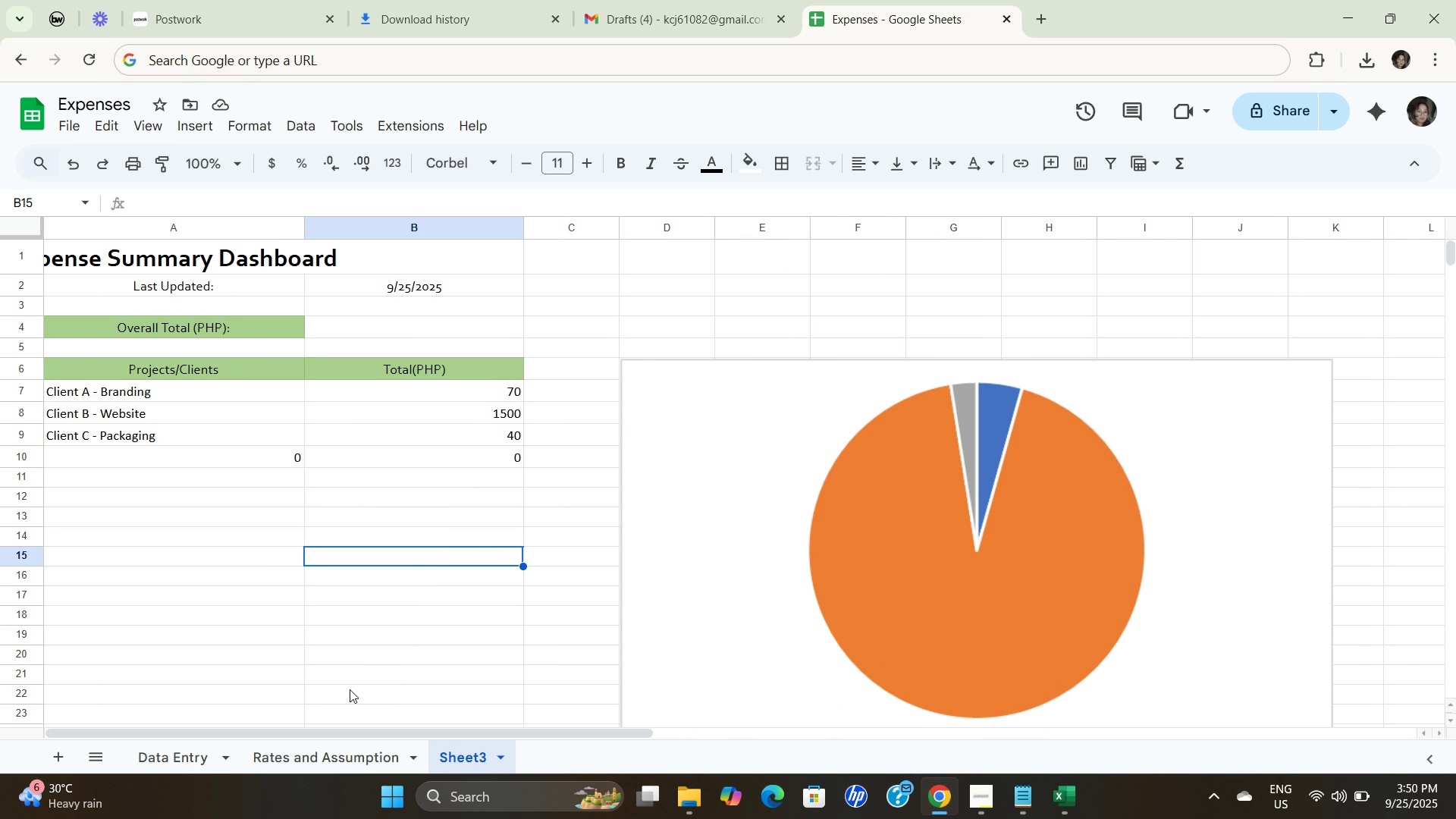 
left_click([430, 560])
 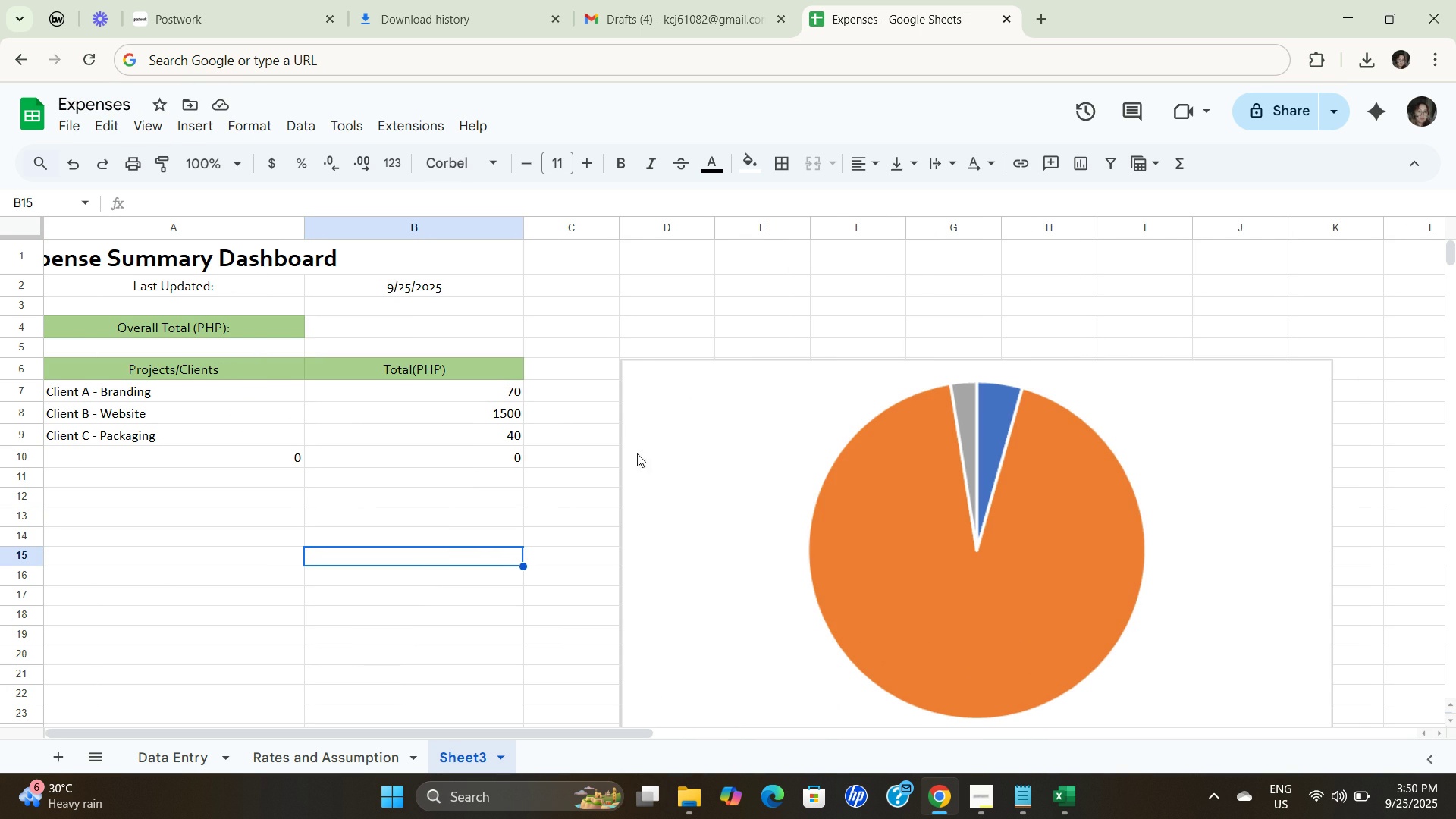 
scroll: coordinate [623, 451], scroll_direction: up, amount: 1.0
 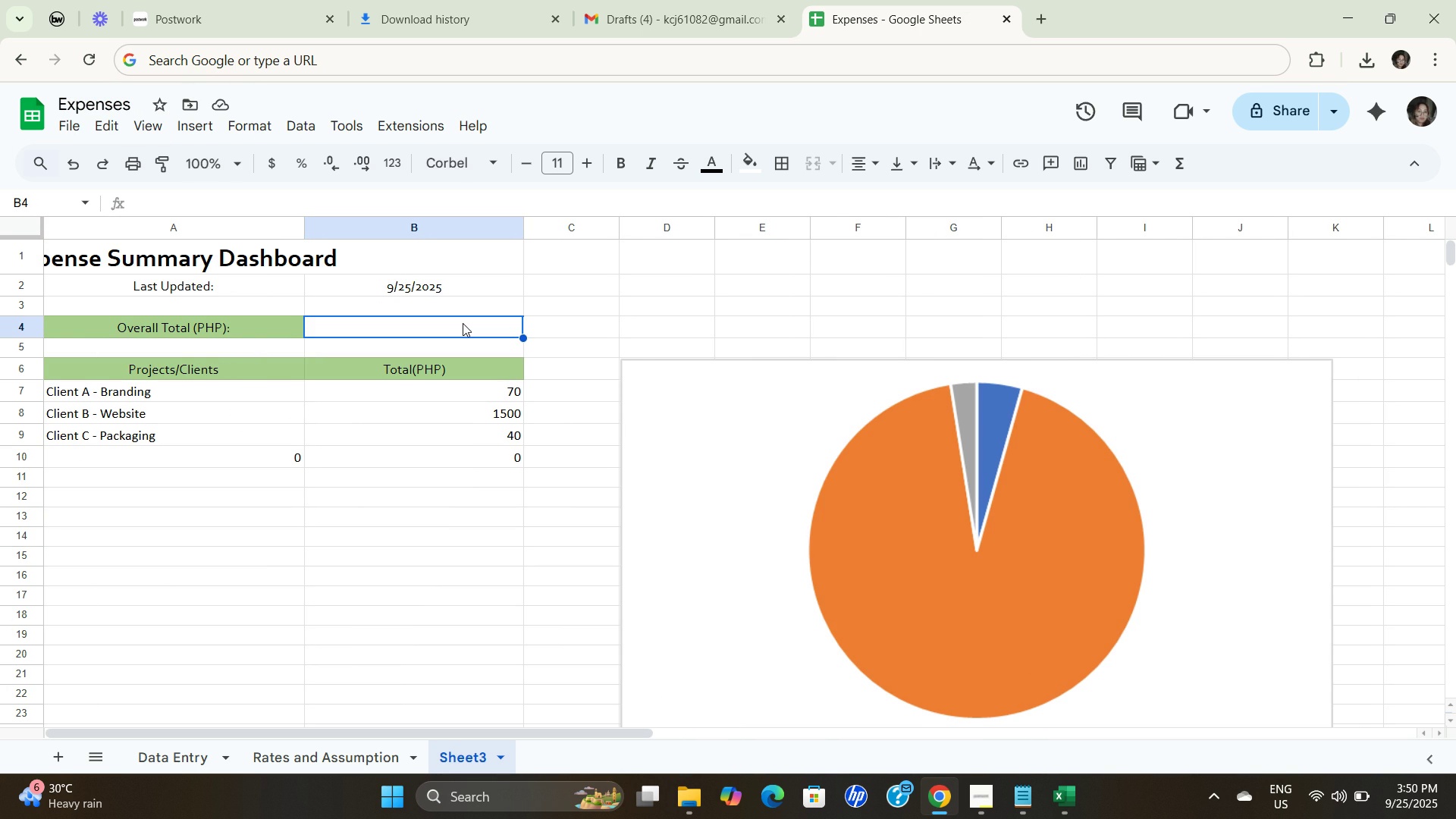 
double_click([463, 323])
 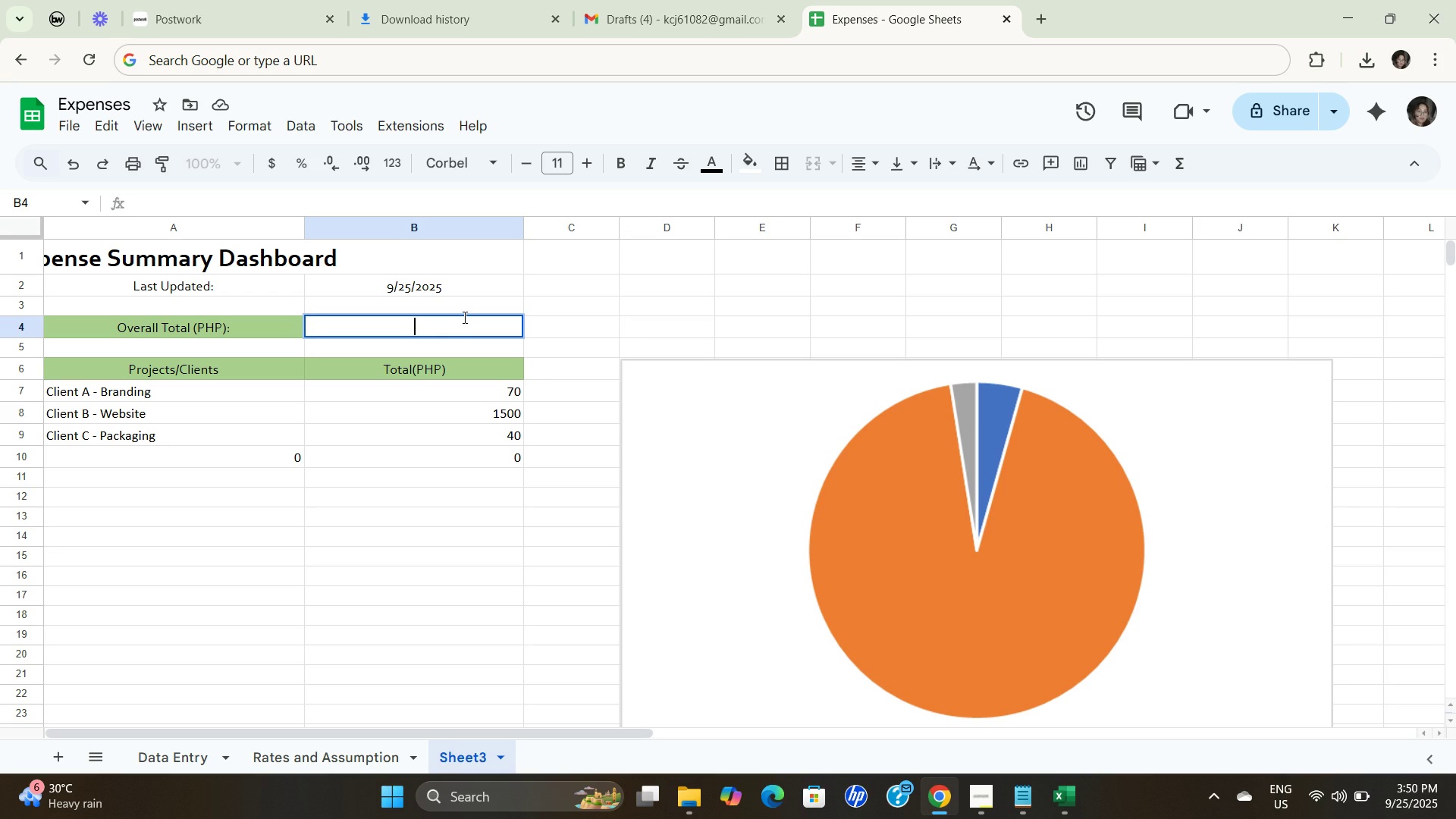 
key(Backspace)
type(=Sum)